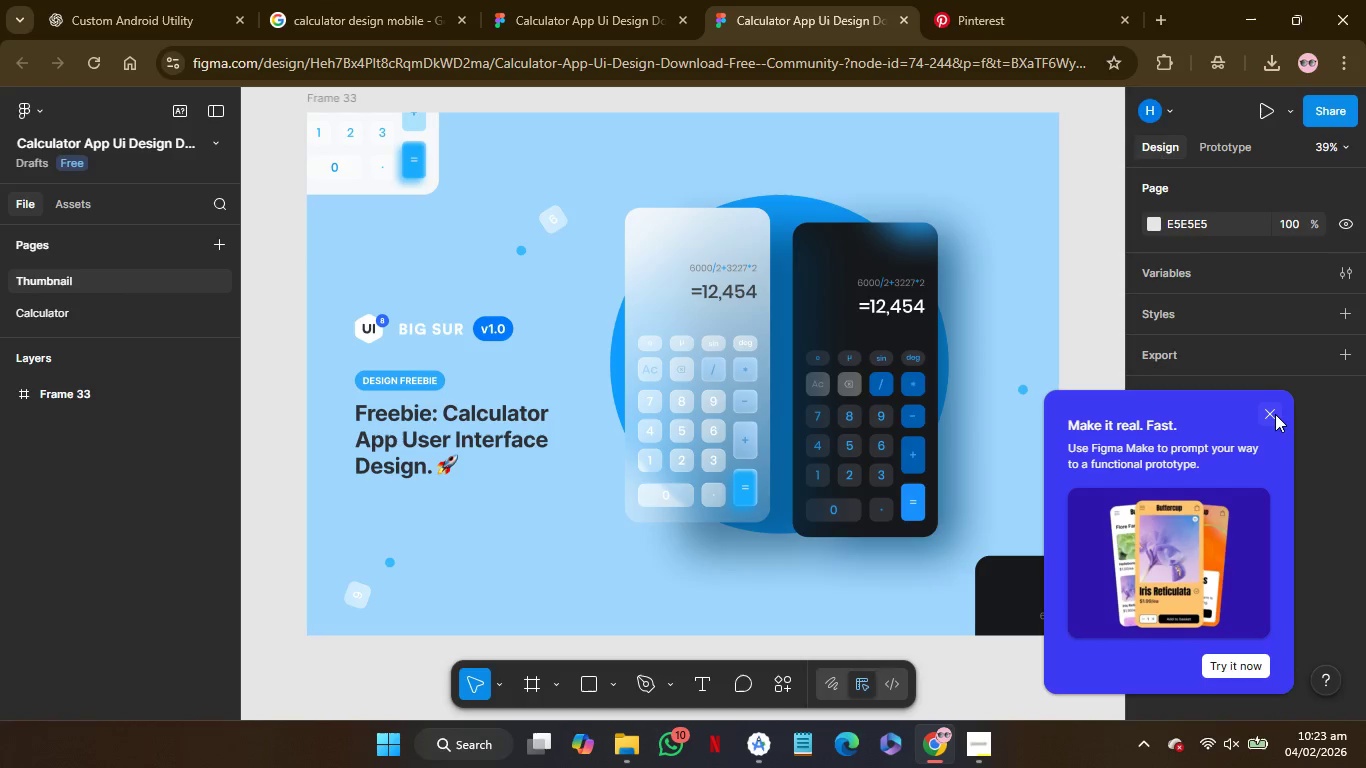 
left_click([1275, 414])
 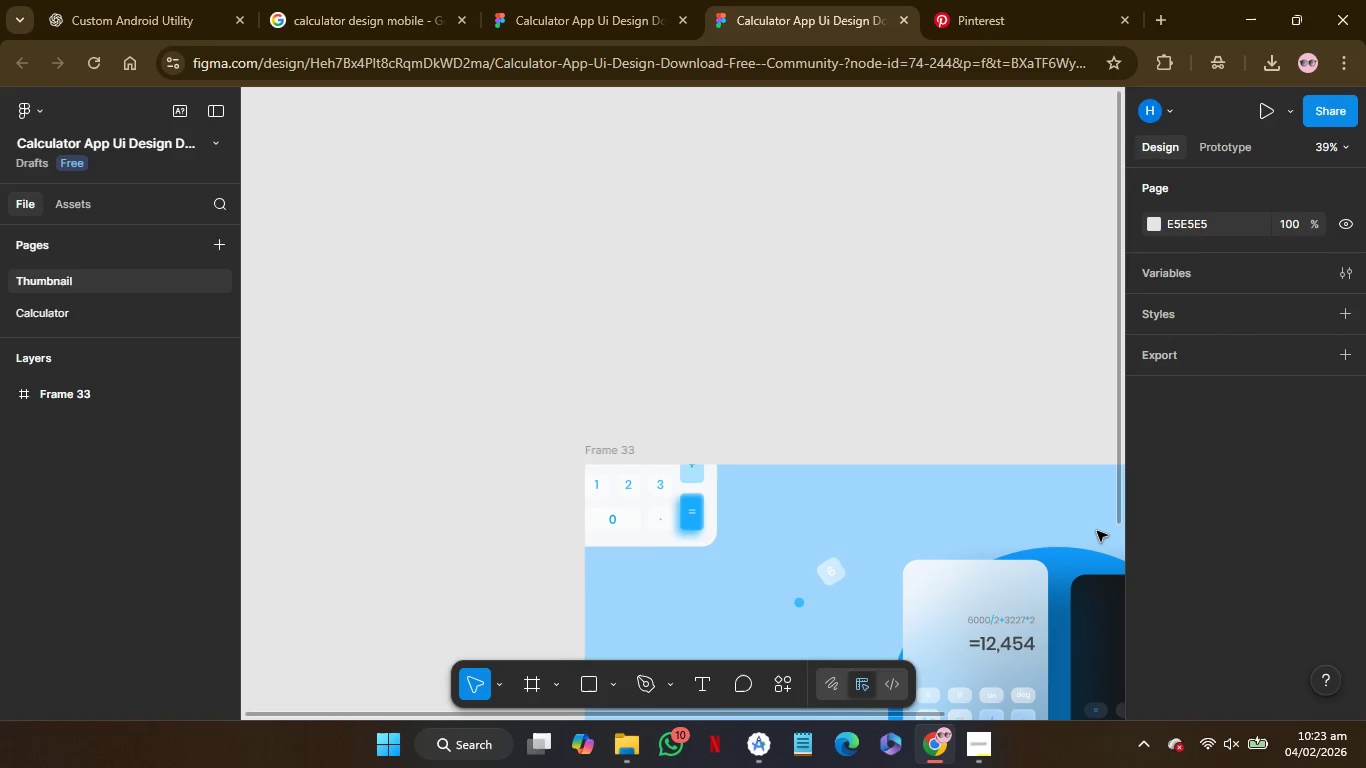 
mouse_move([774, 413])
 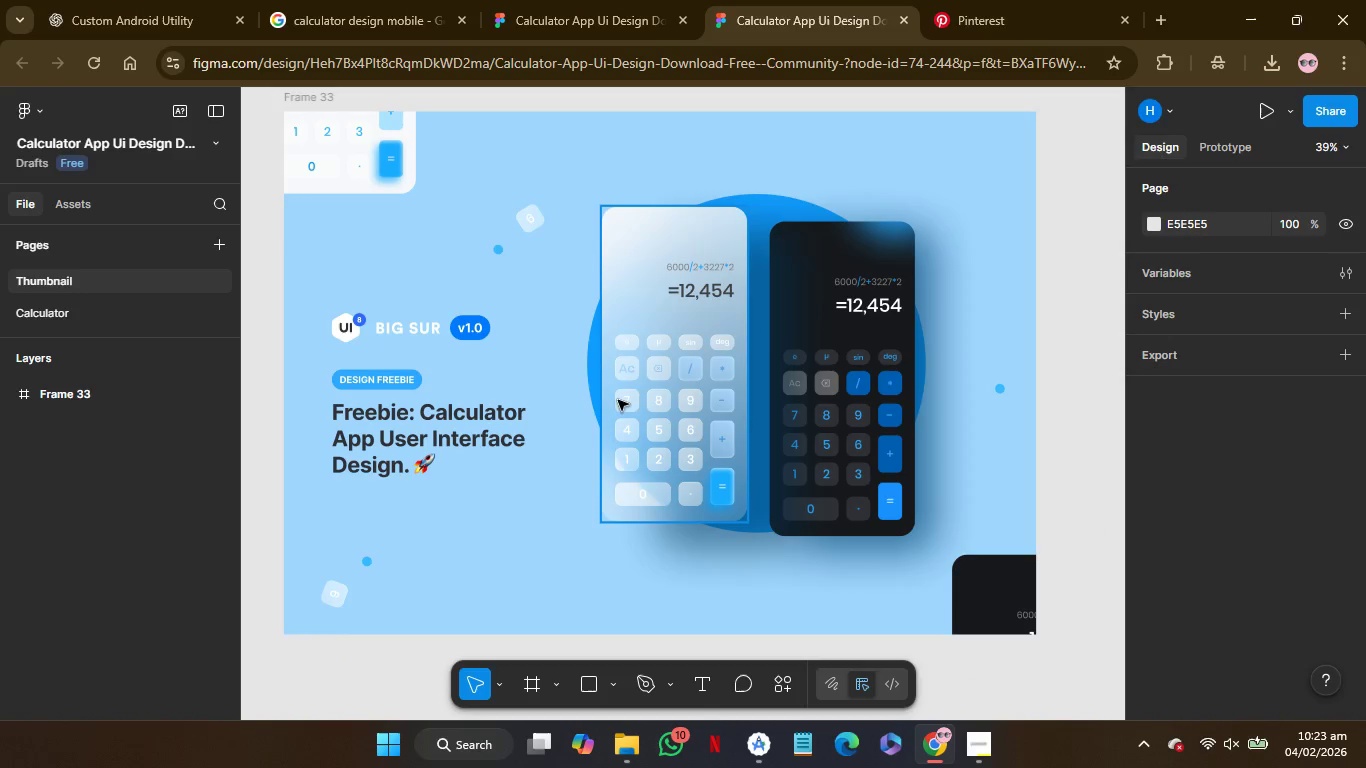 
left_click([628, 384])
 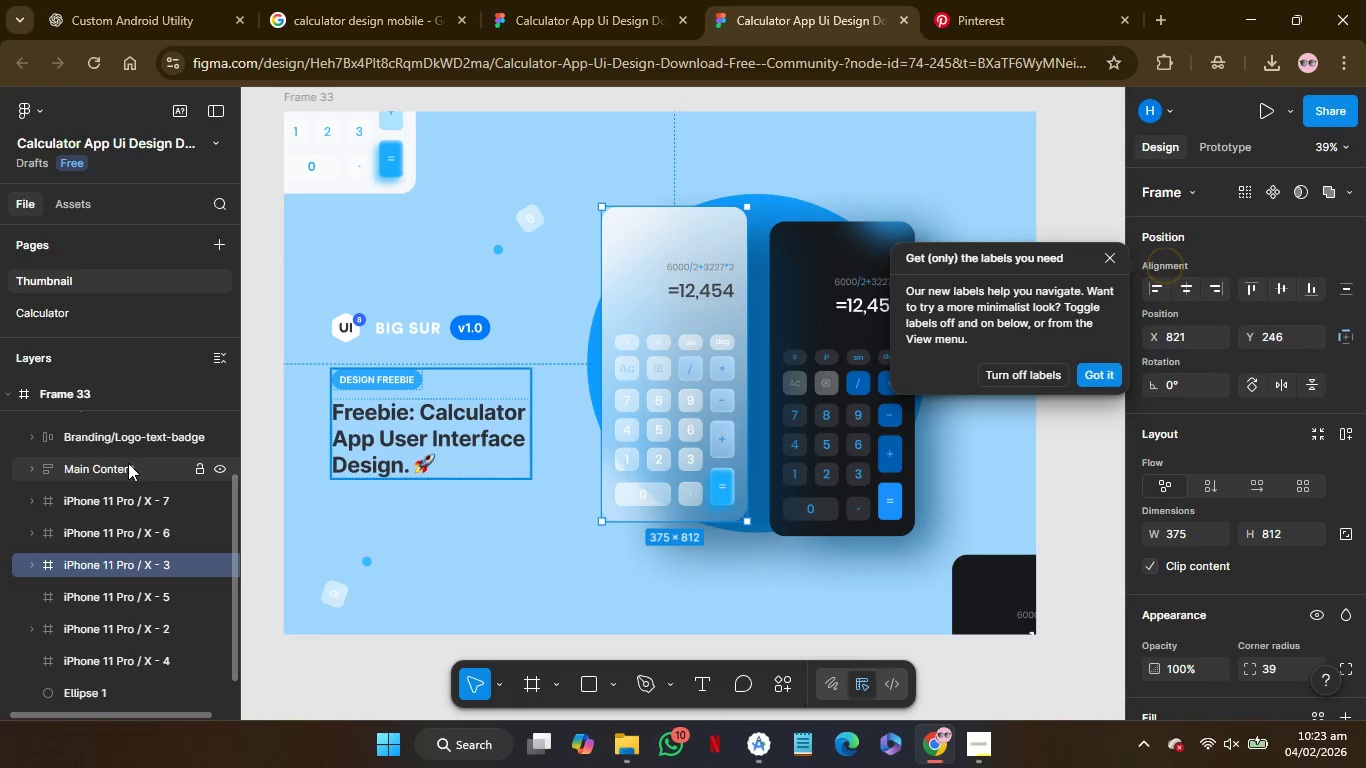 
wait(5.95)
 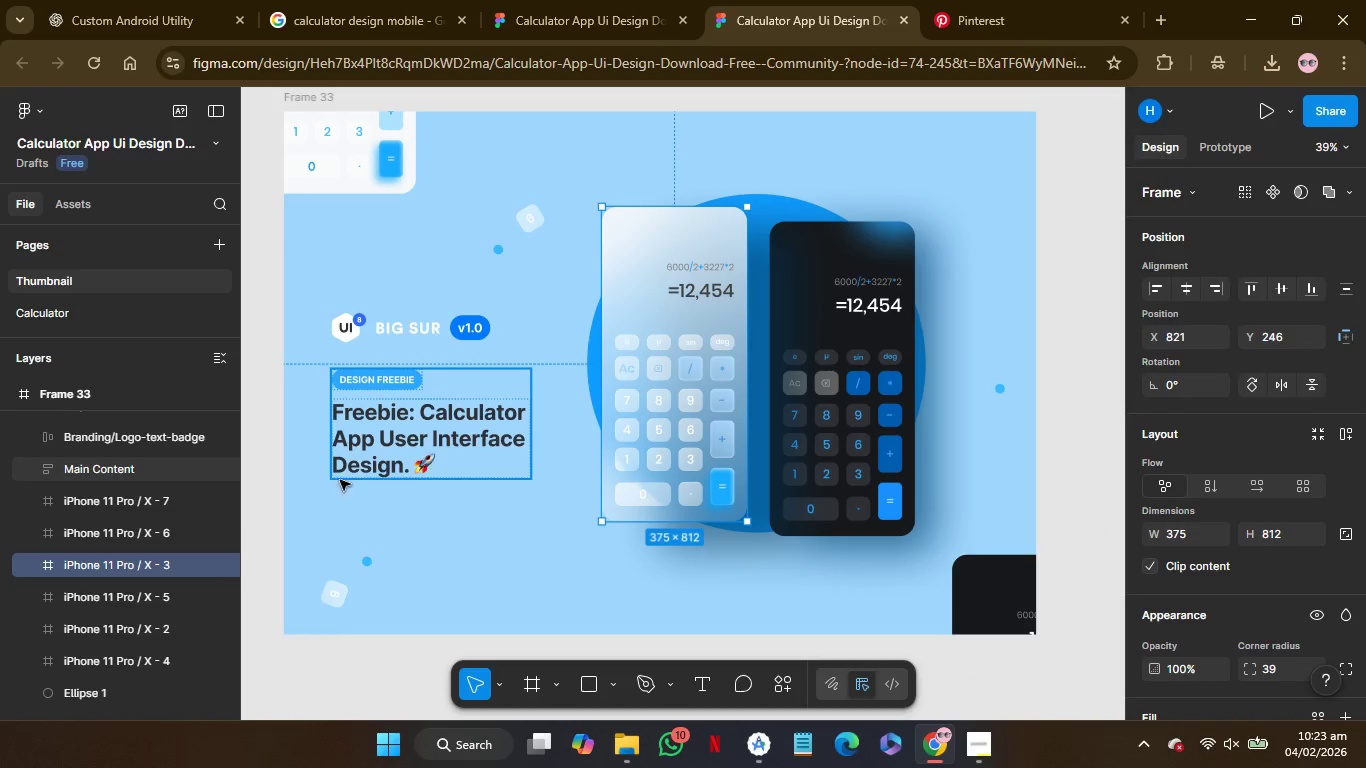 
left_click([30, 562])
 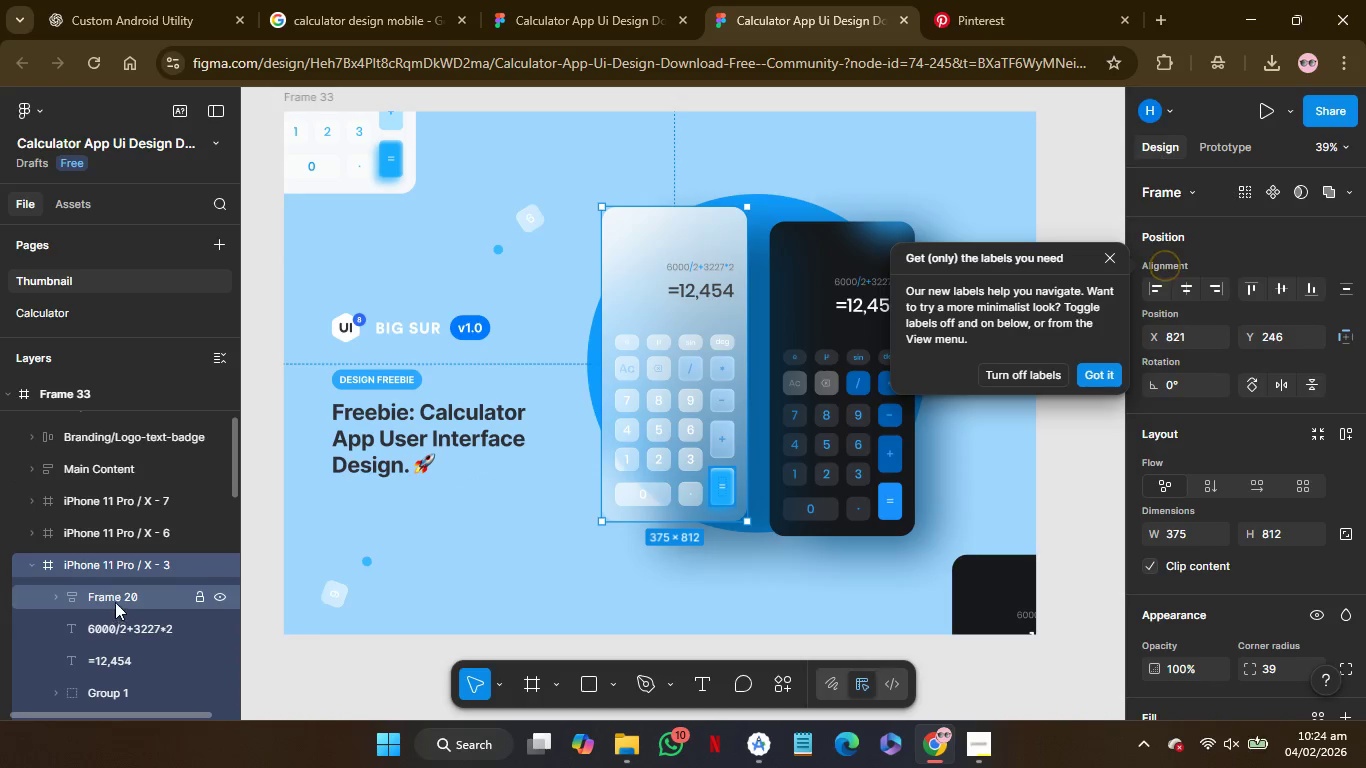 
left_click([116, 600])
 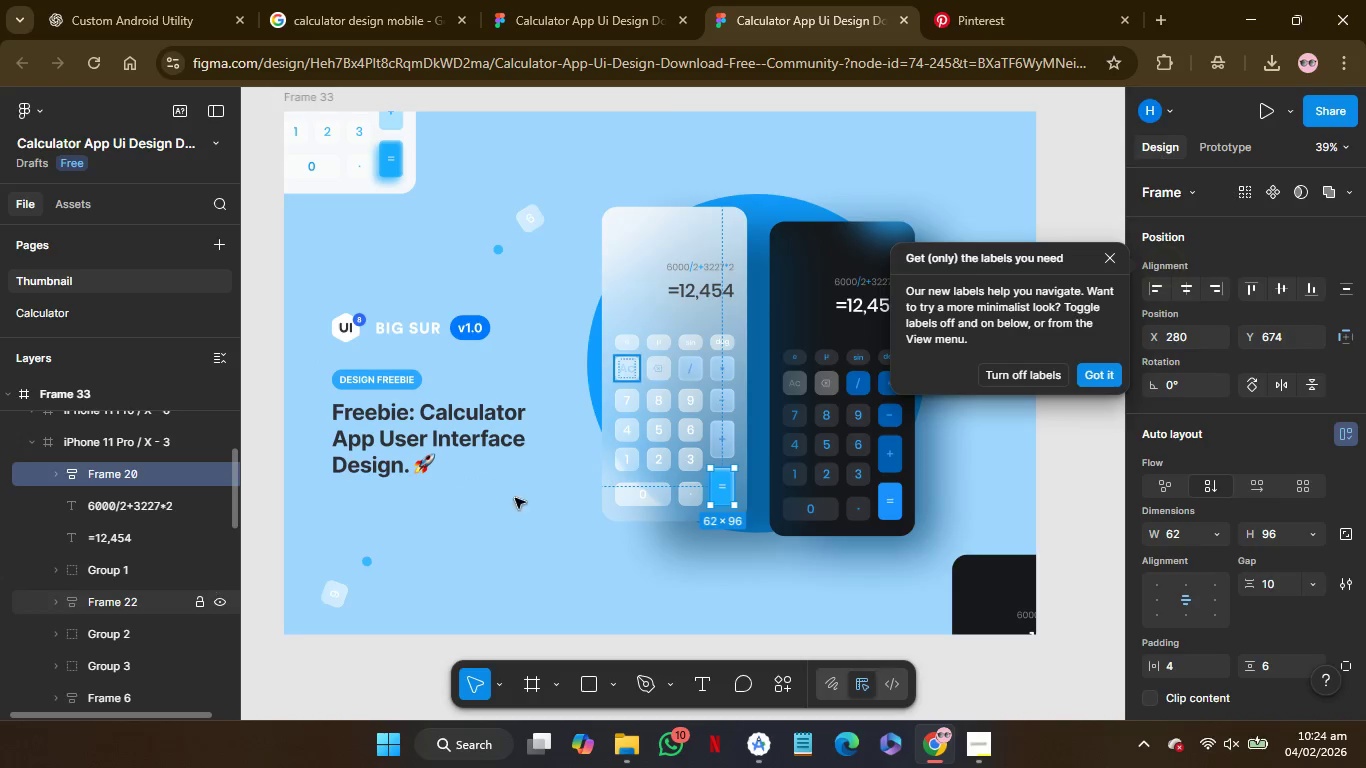 
wait(6.64)
 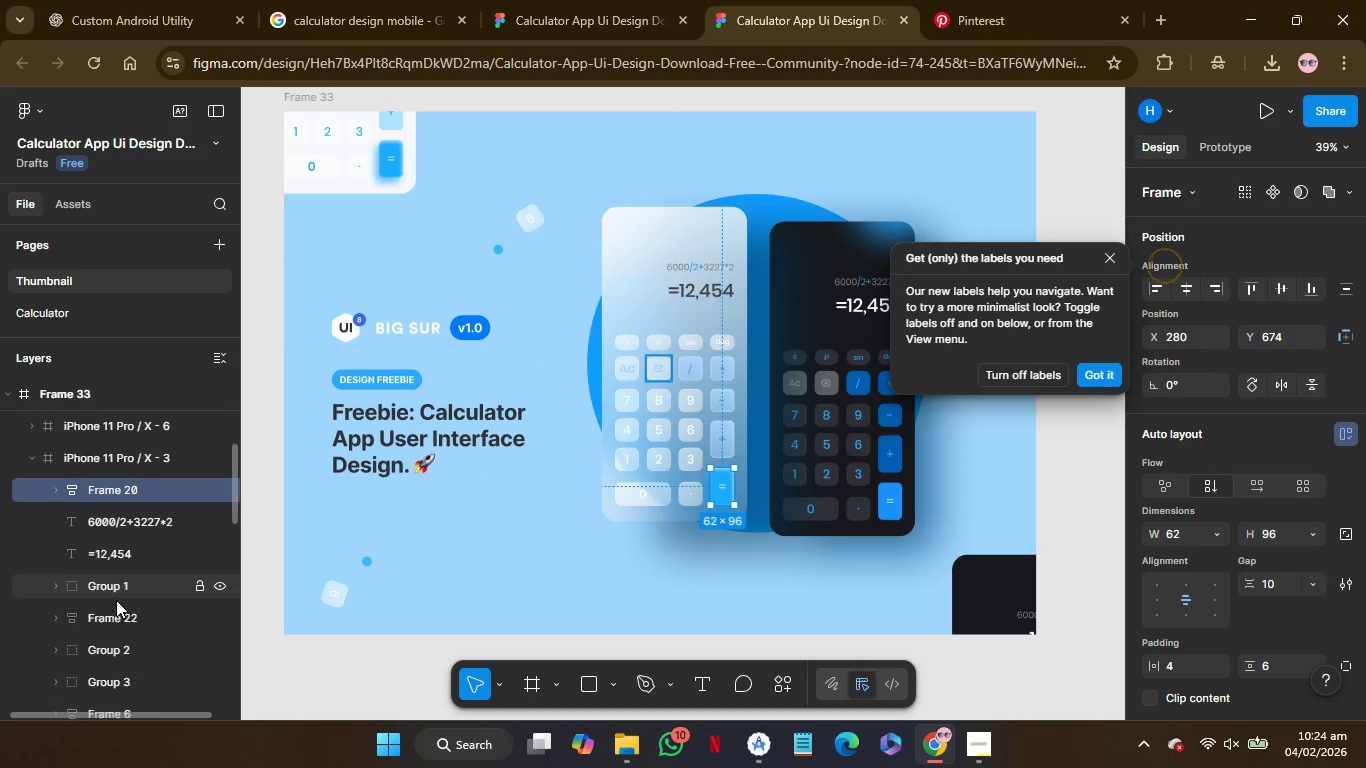 
left_click([1107, 254])
 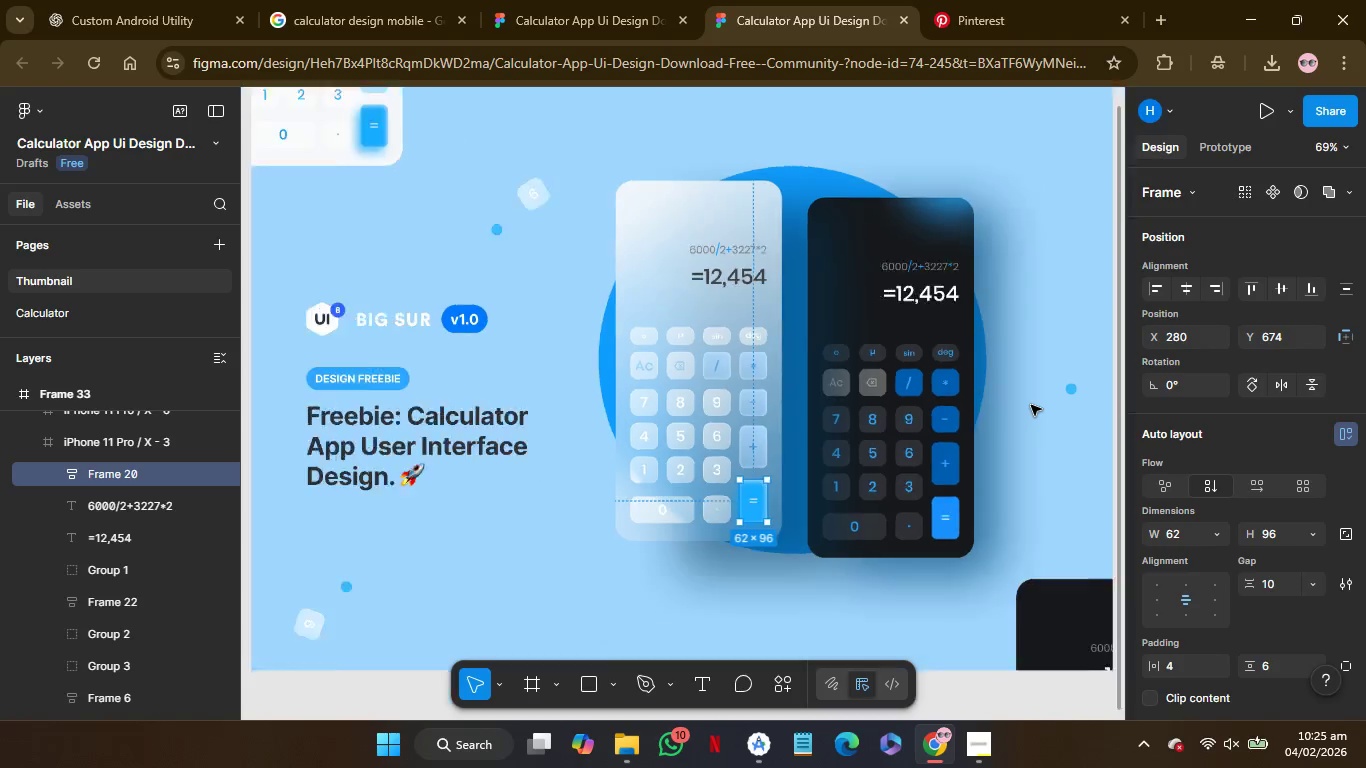 
wait(94.34)
 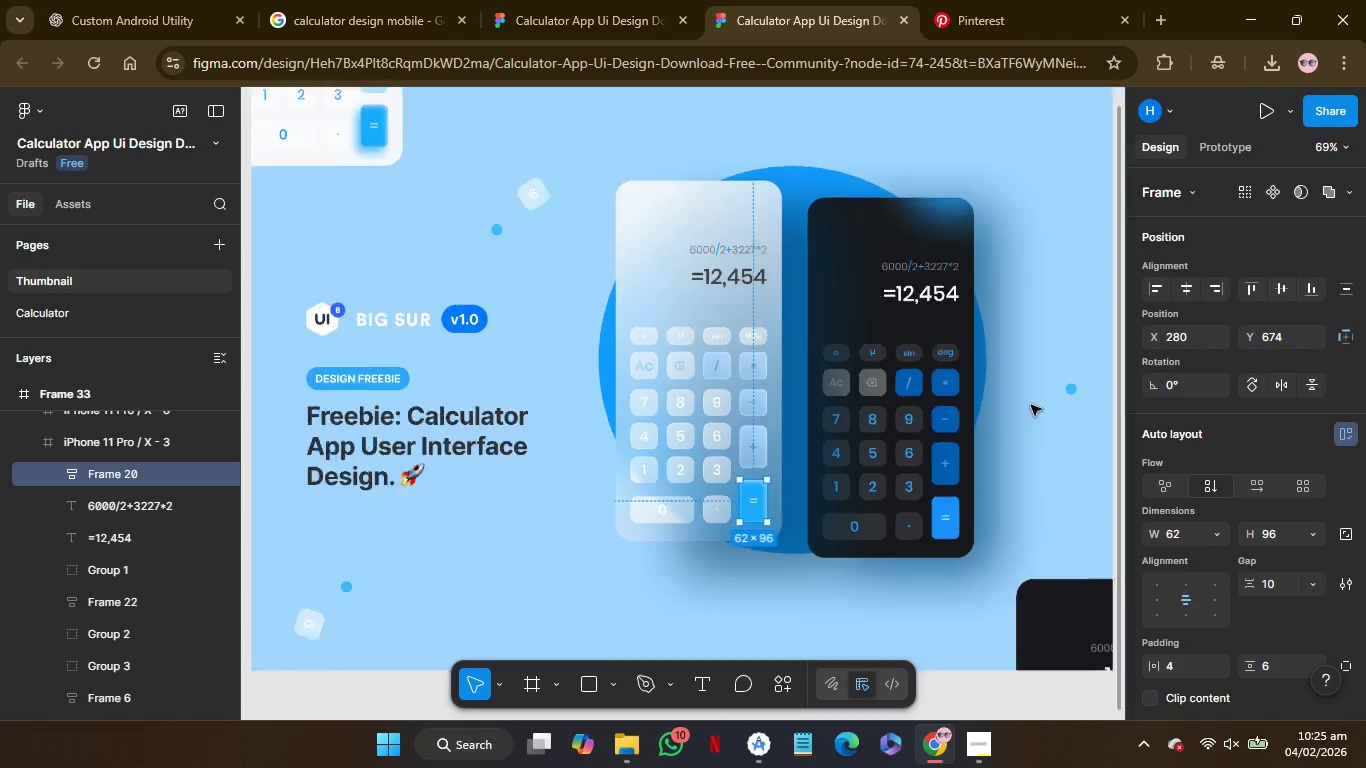 
mouse_move([561, 45])
 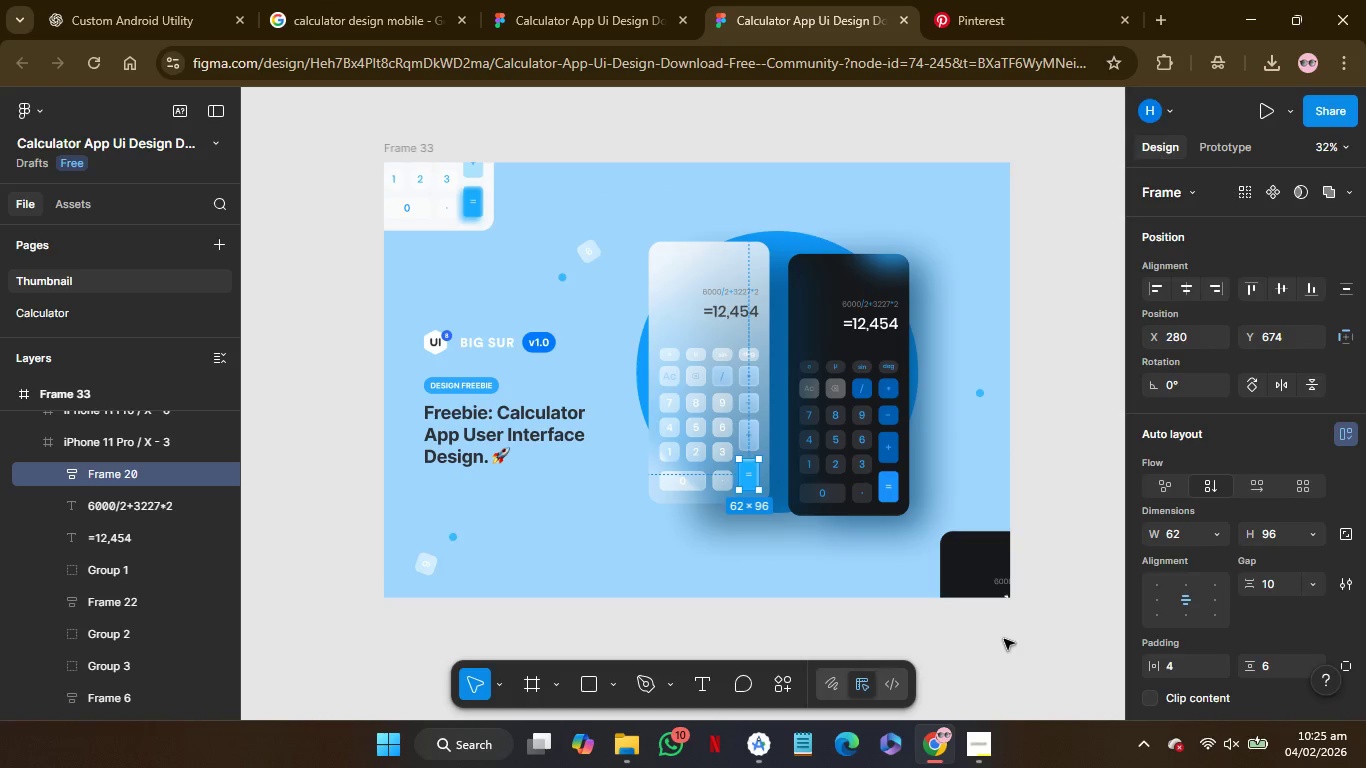 
left_click([972, 569])
 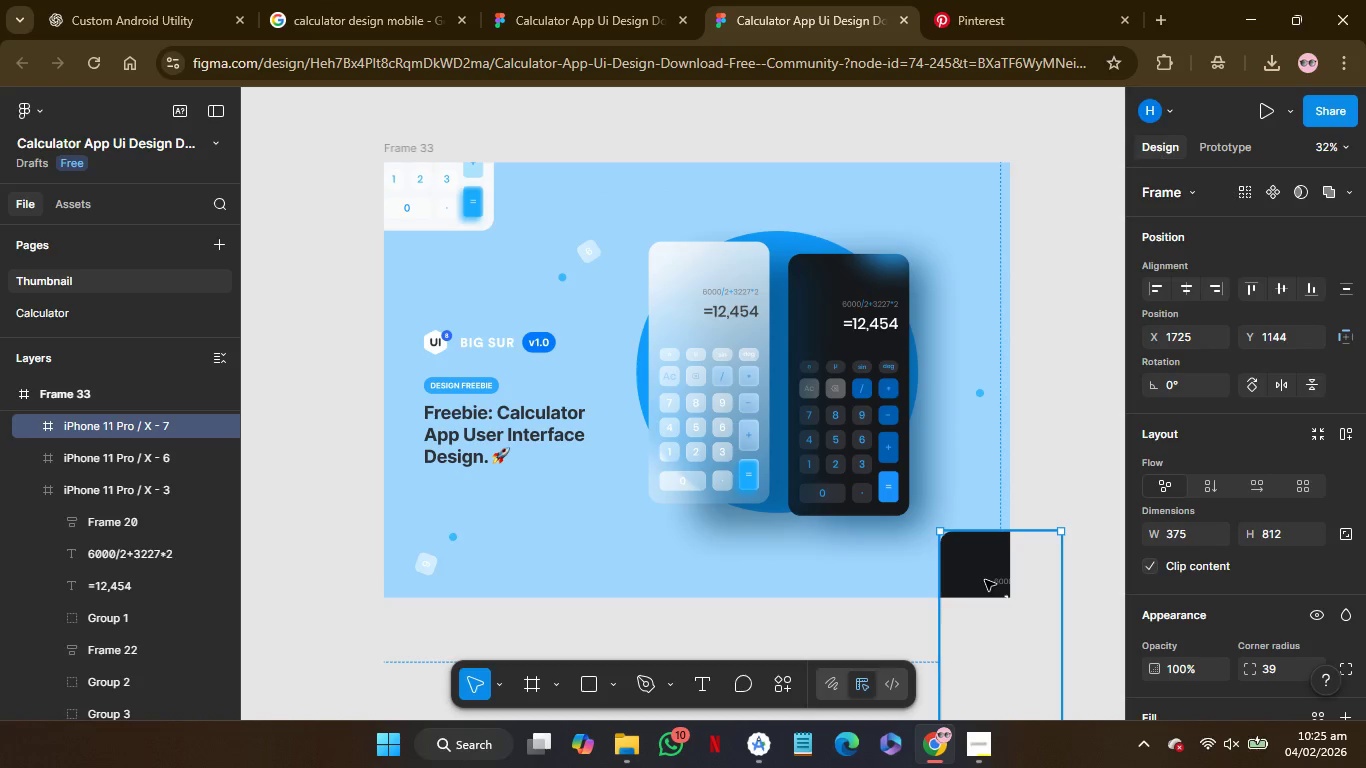 
left_click_drag(start_coordinate=[985, 580], to_coordinate=[958, 313])
 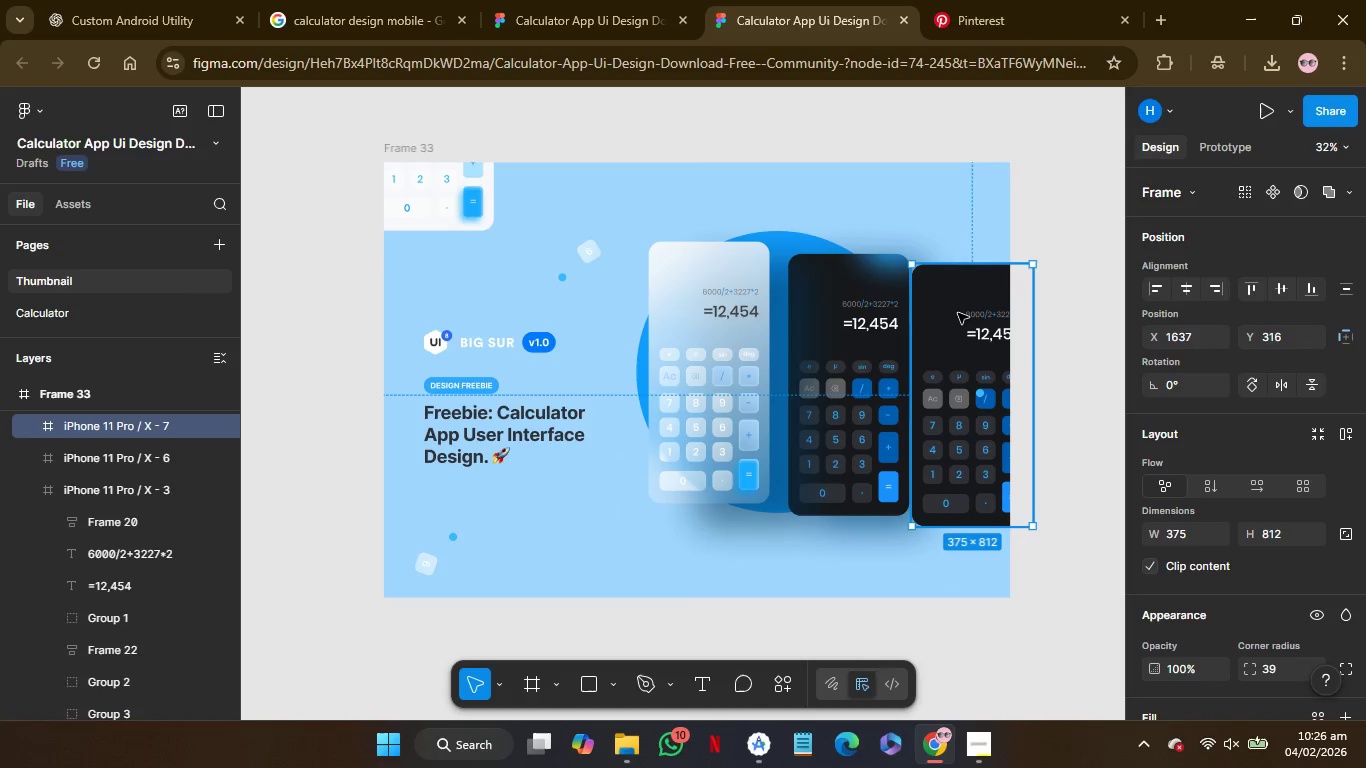 
key(Control+Z)
 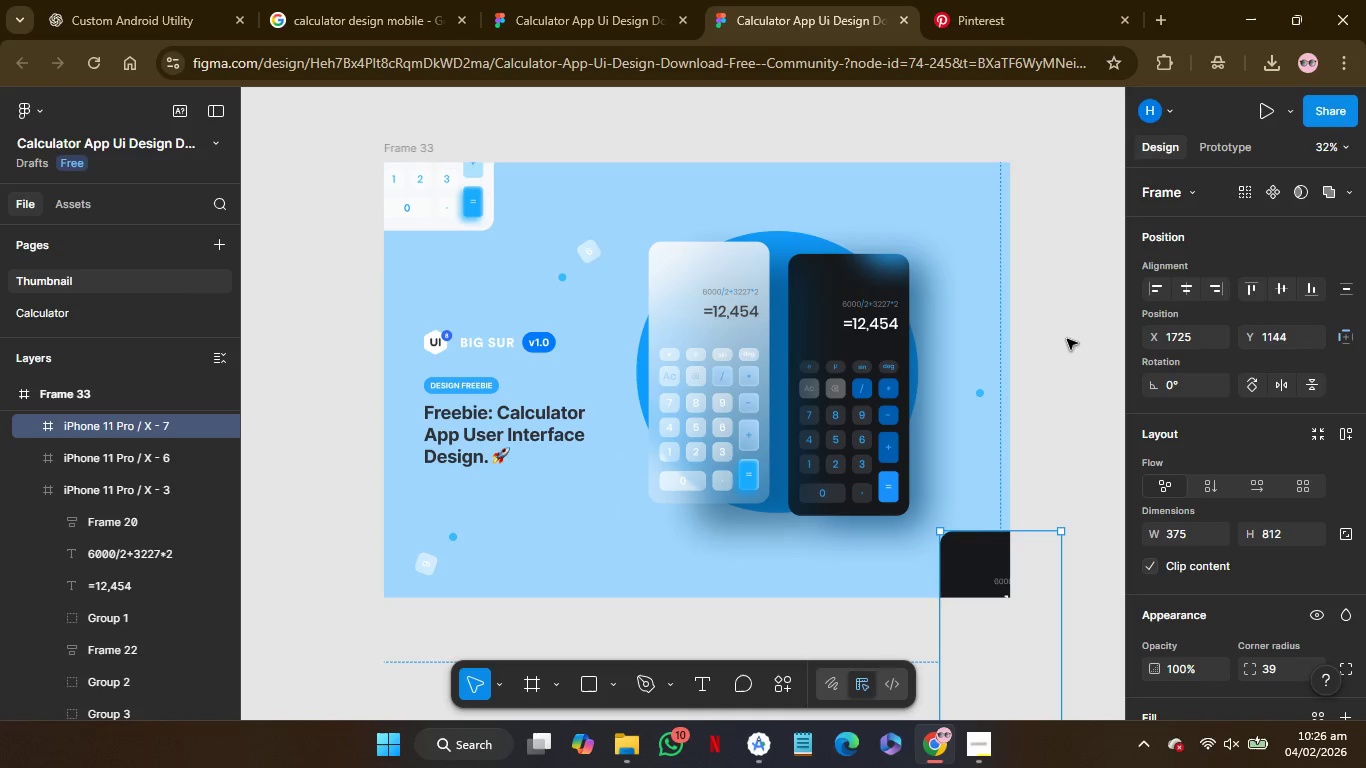 
left_click([1067, 339])
 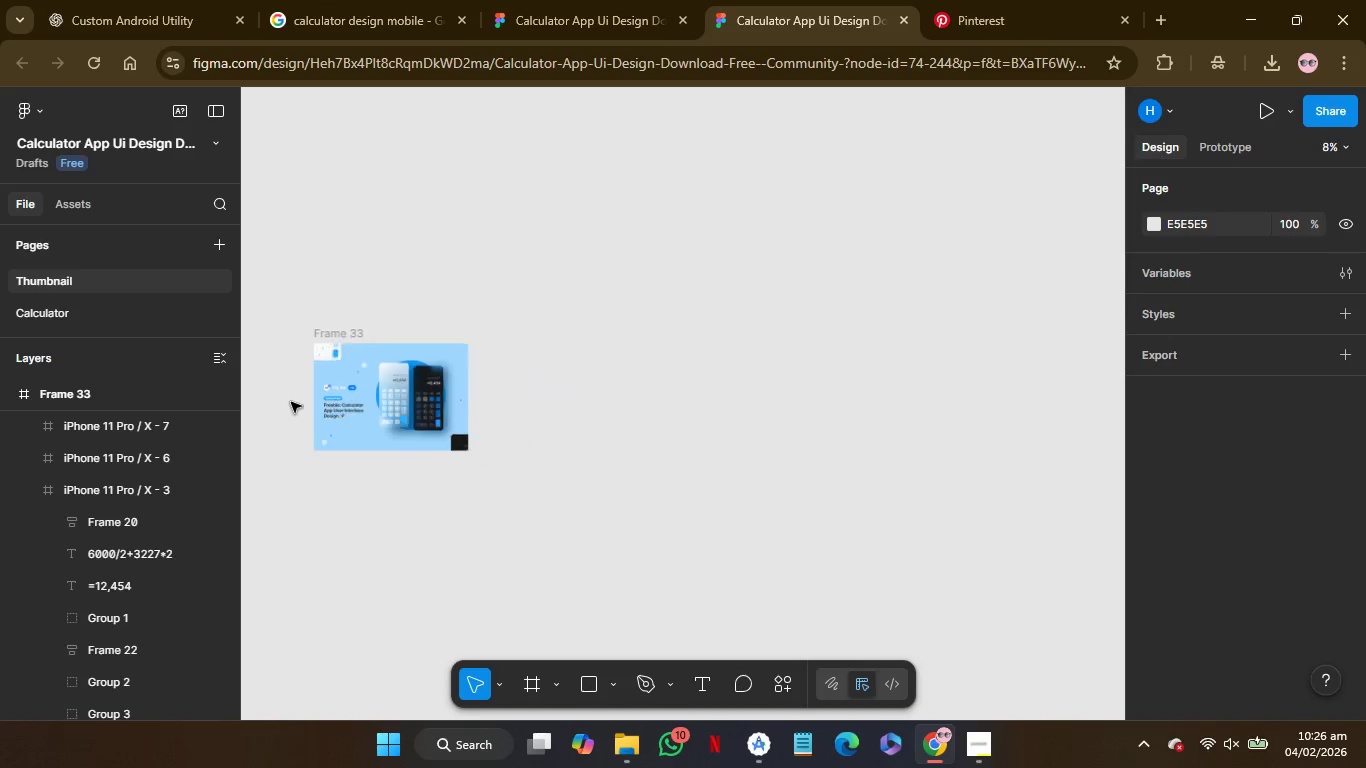 
wait(11.58)
 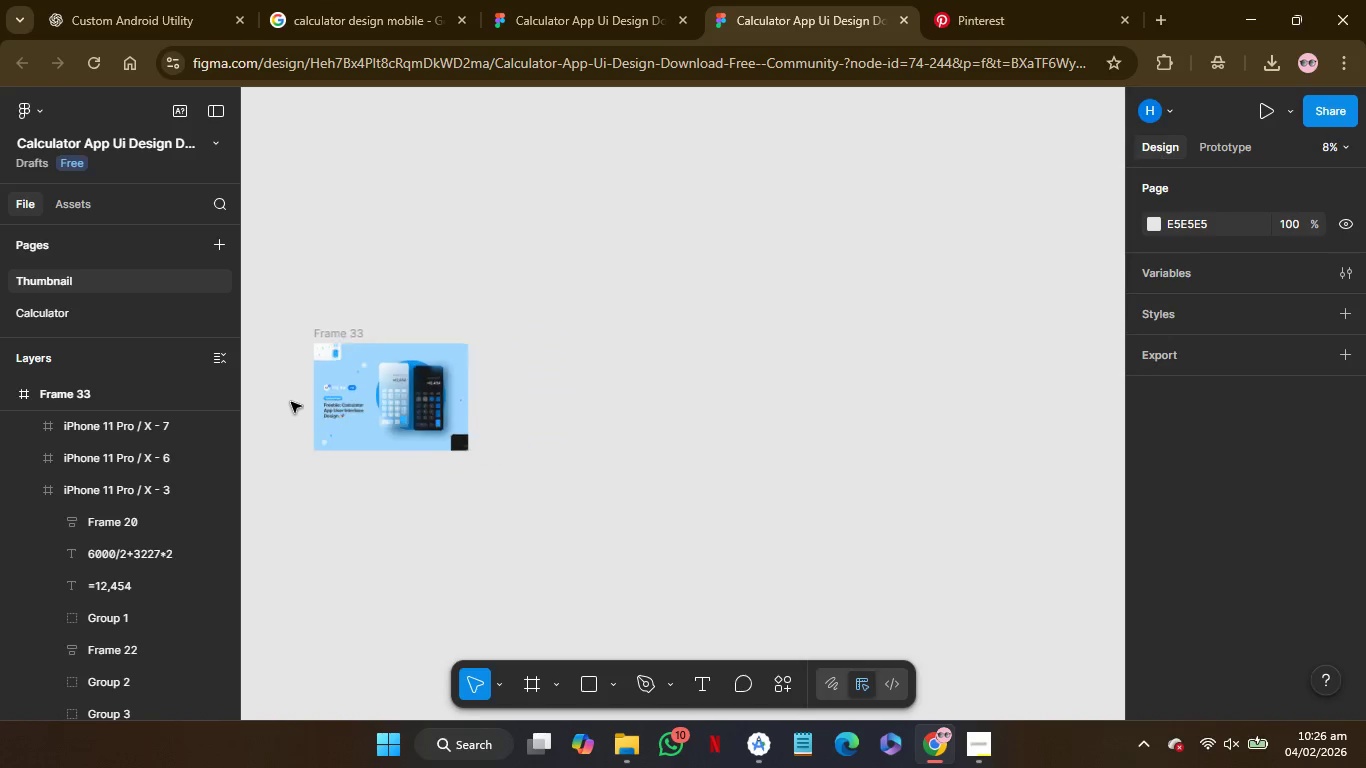 
left_click([126, 314])
 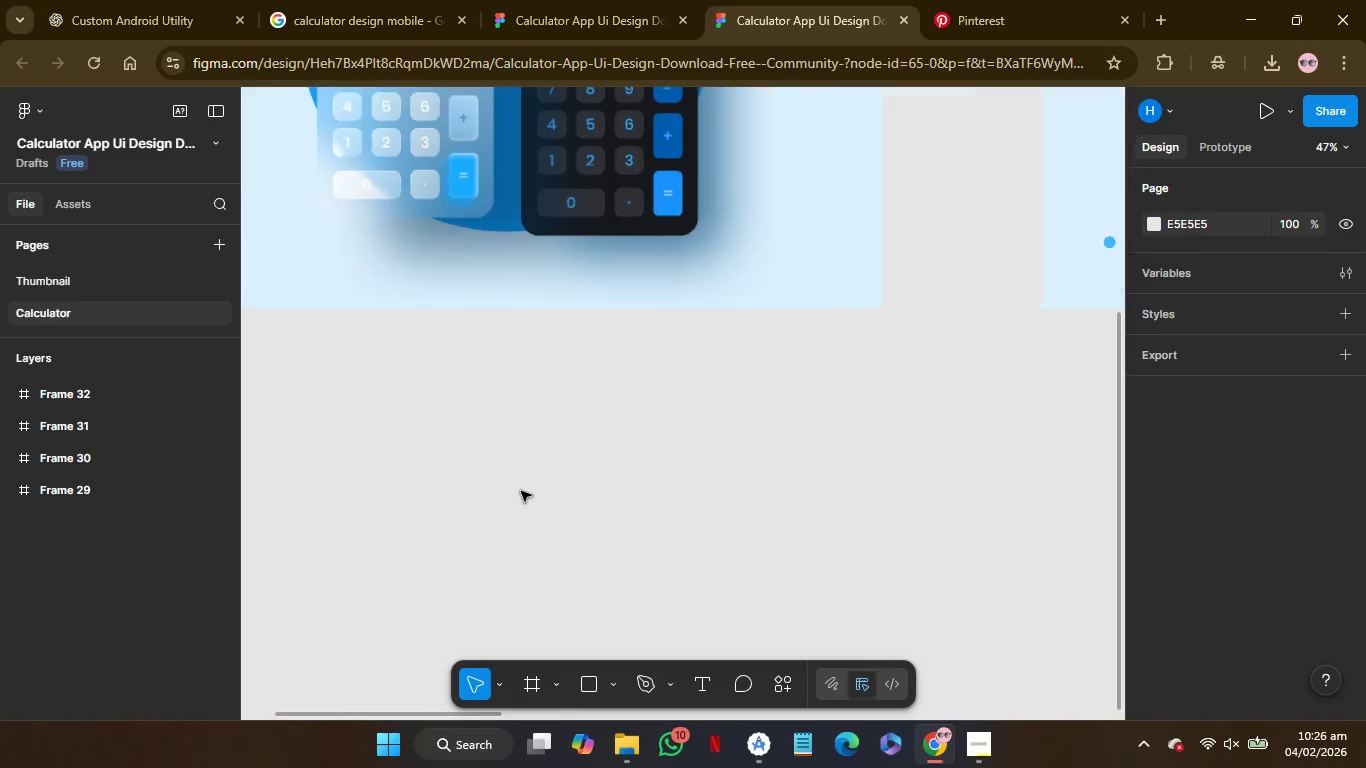 
wait(11.01)
 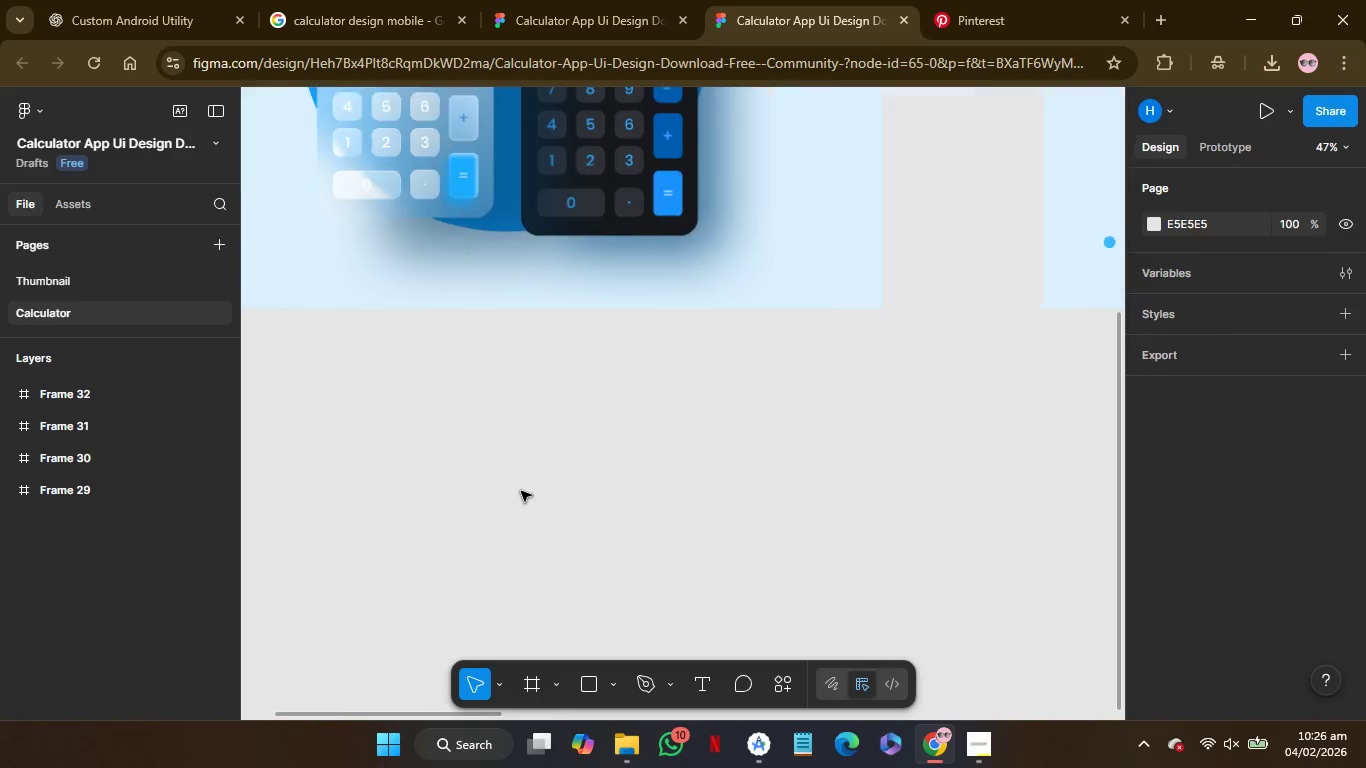 
left_click([213, 149])
 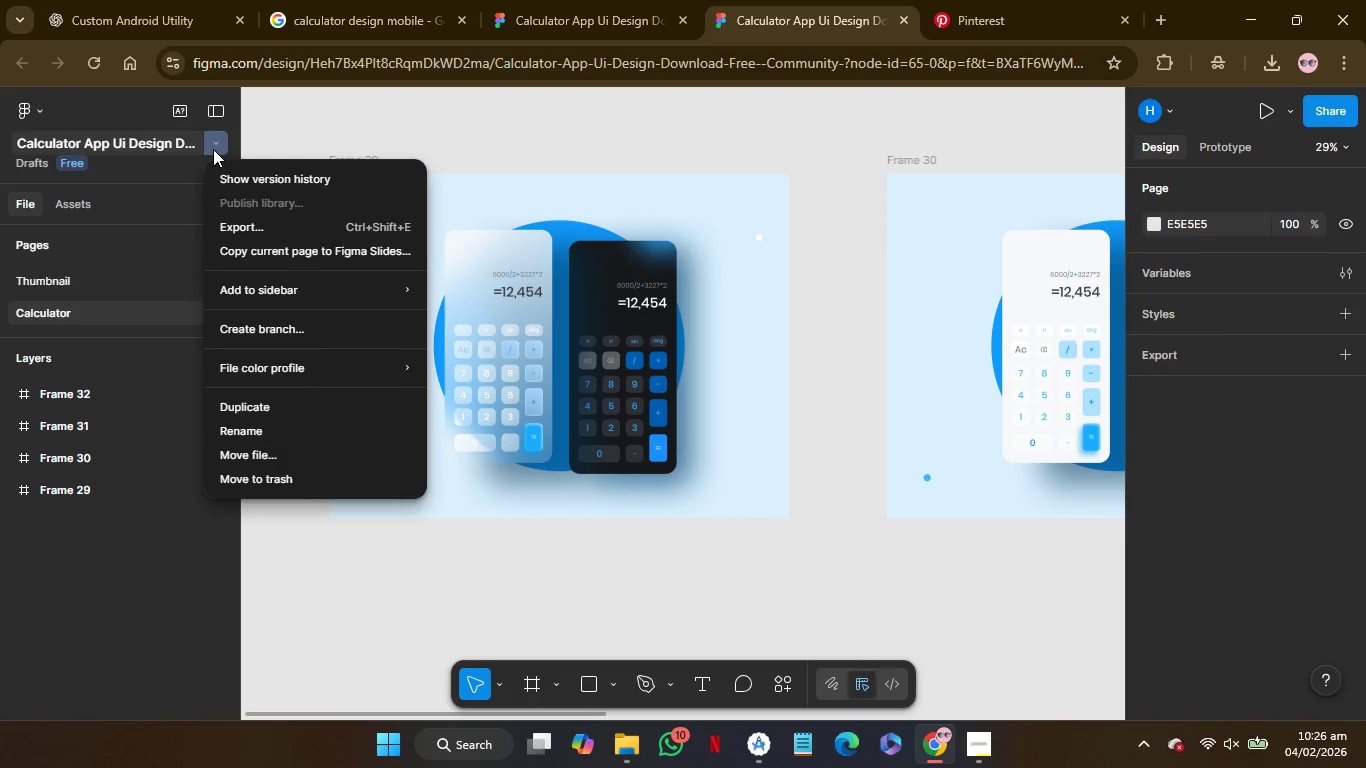 
left_click([213, 149])
 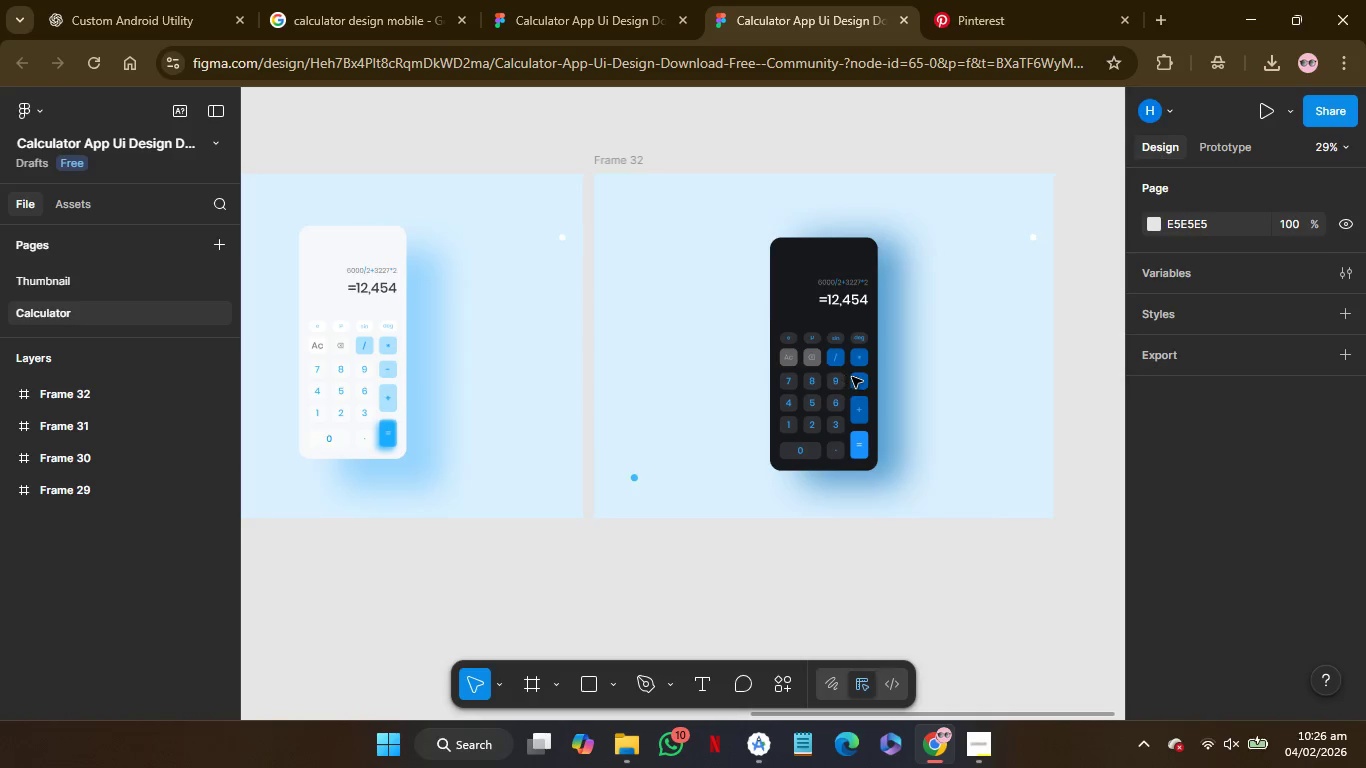 
wait(14.34)
 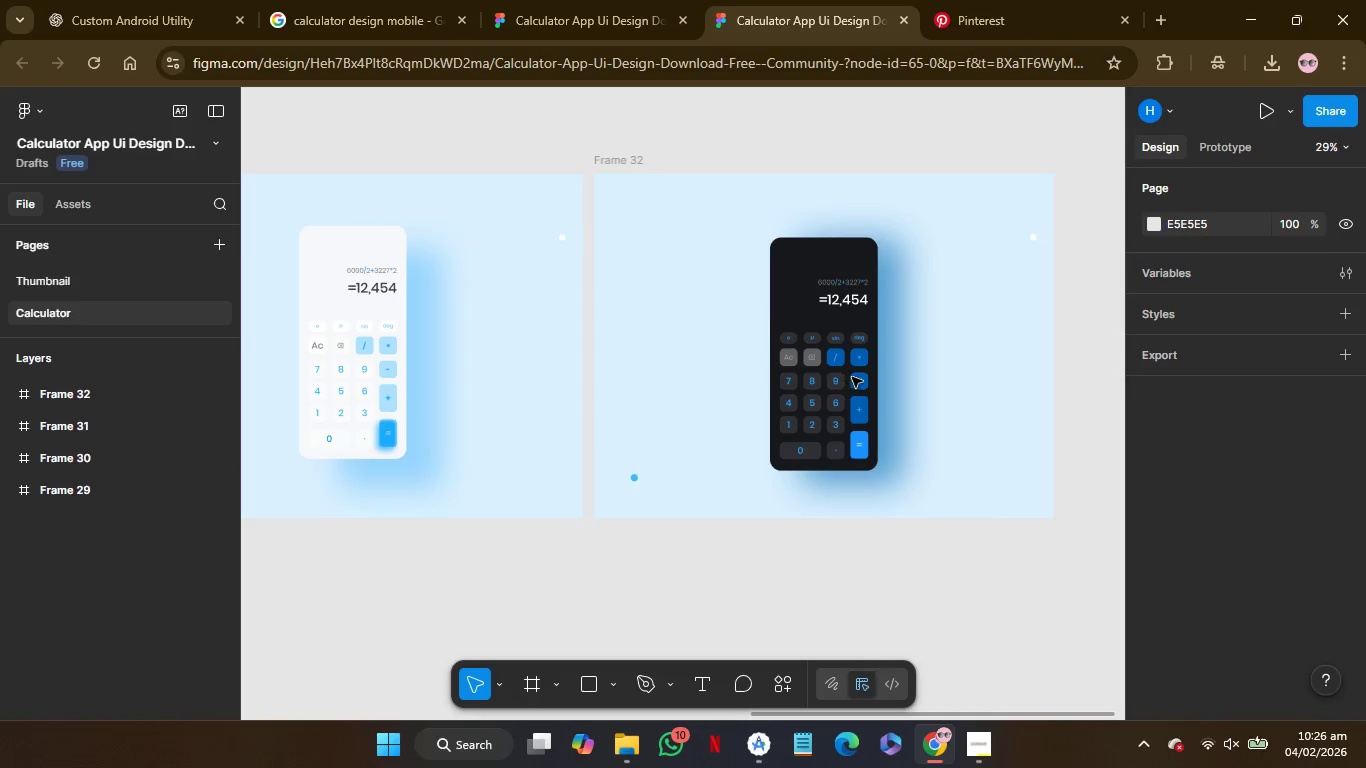 
left_click([1124, 19])
 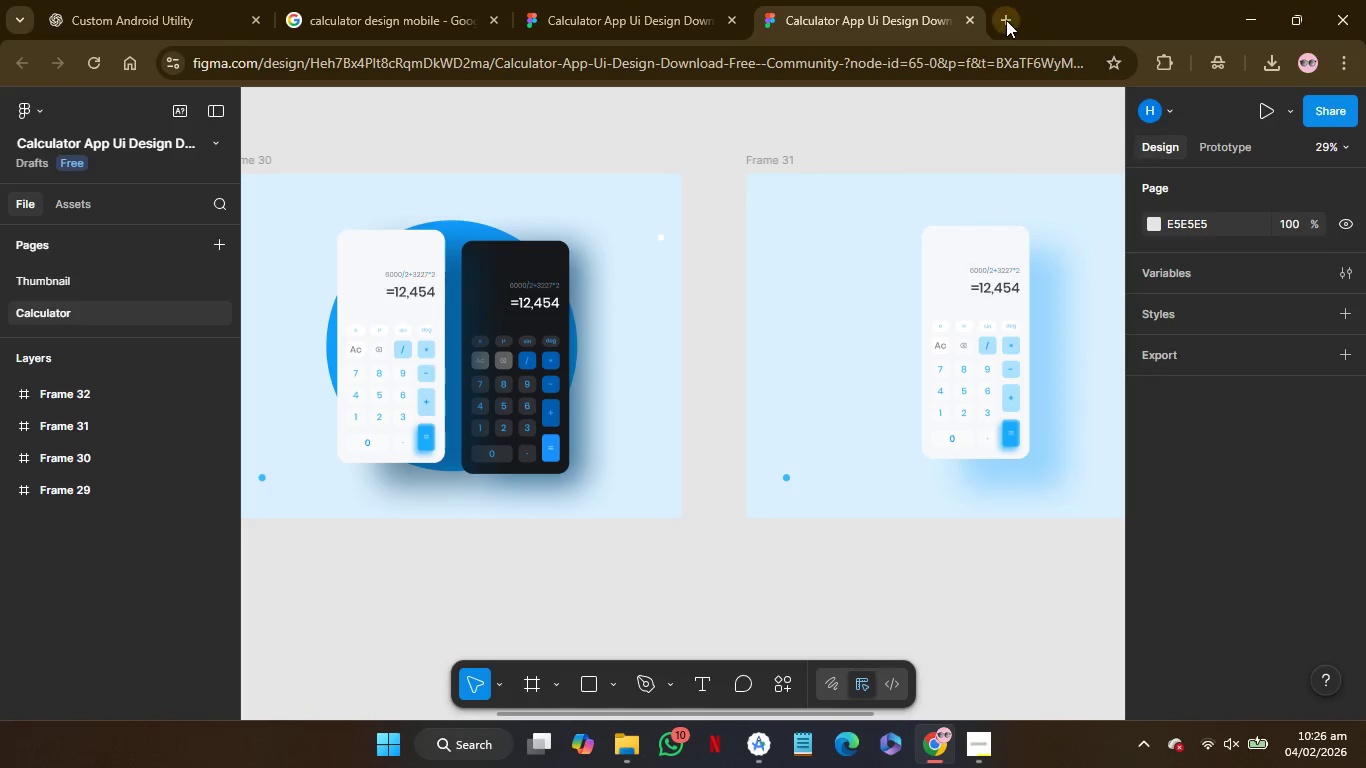 
left_click([1006, 20])
 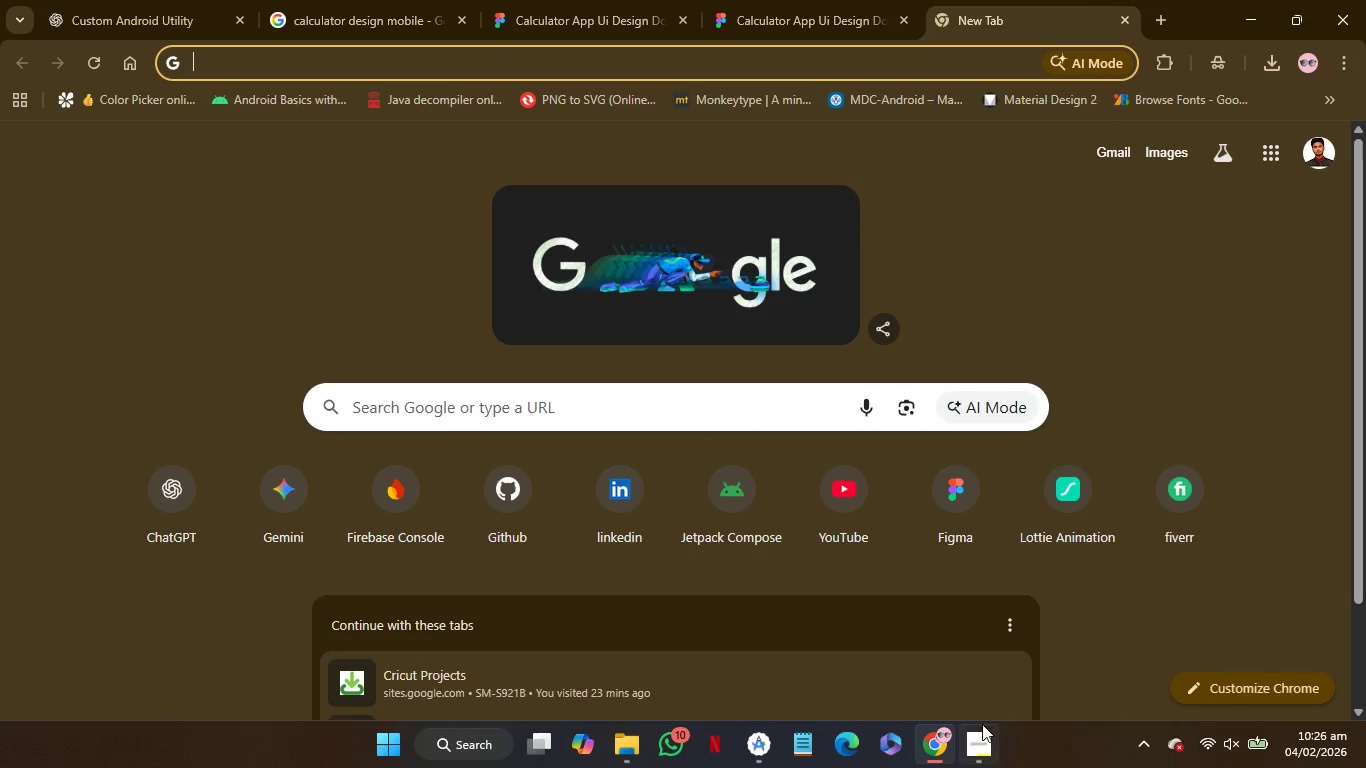 
left_click([983, 749])